 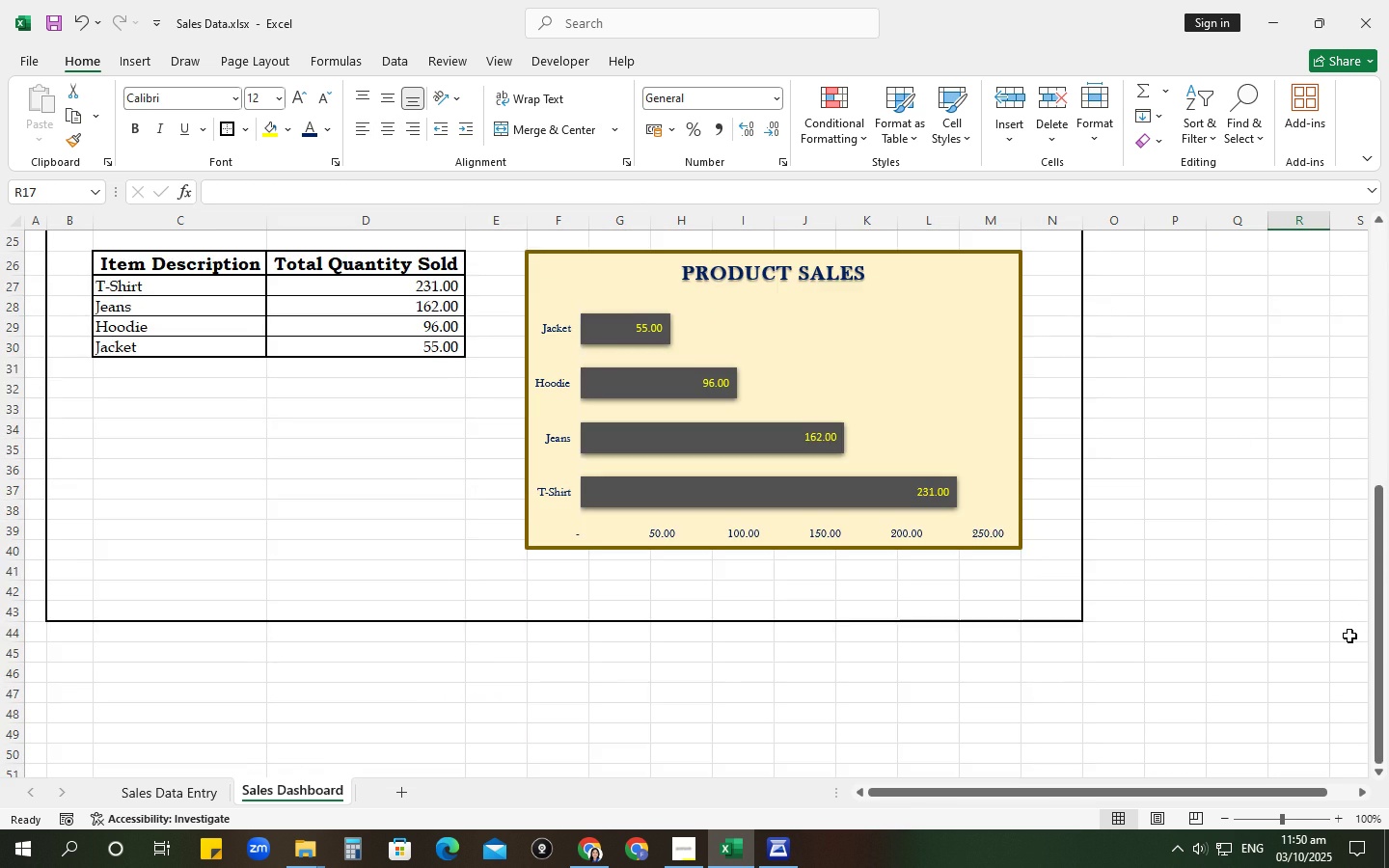 
scroll: coordinate [1351, 632], scroll_direction: up, amount: 10.0
 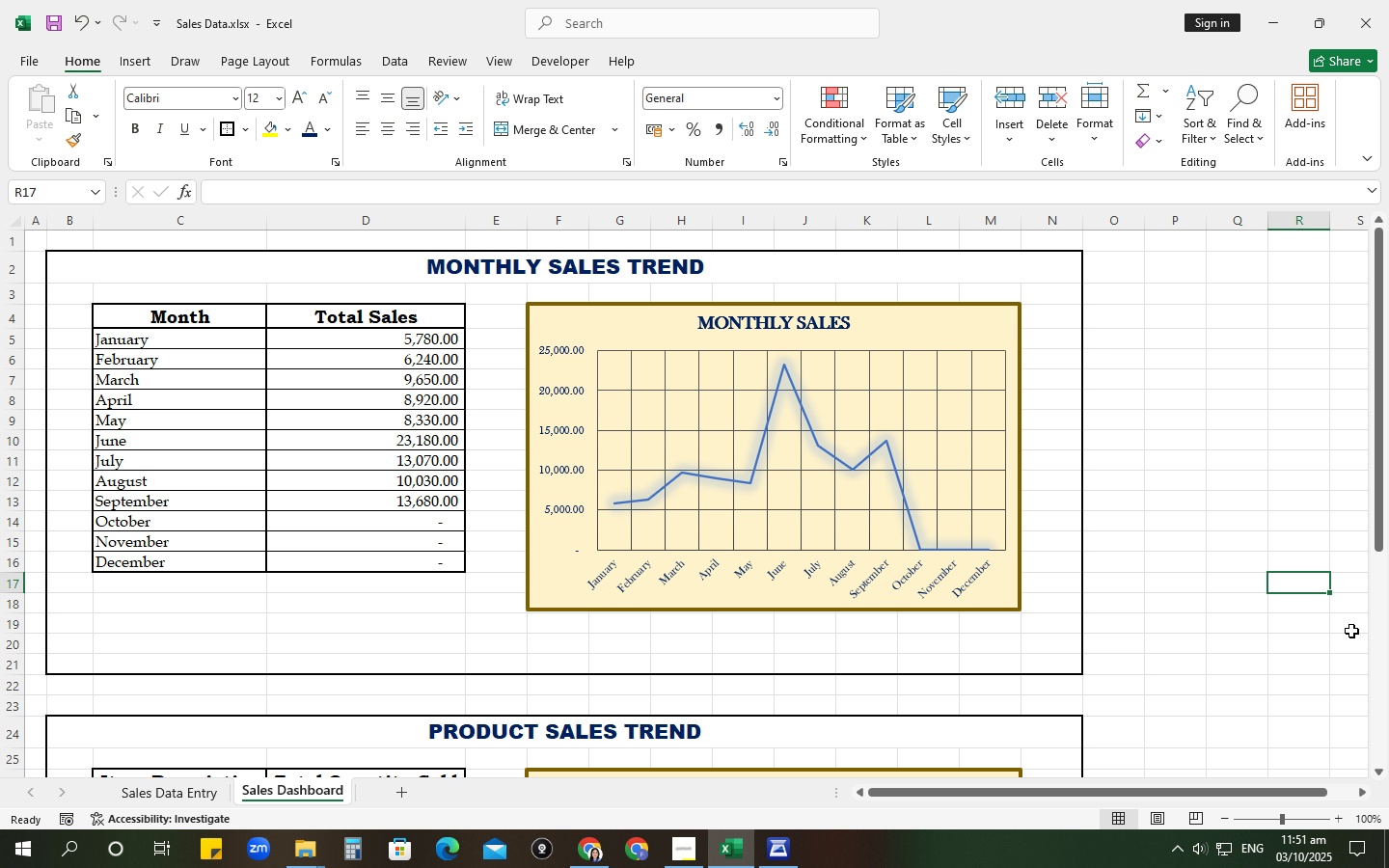 
wait(24.82)
 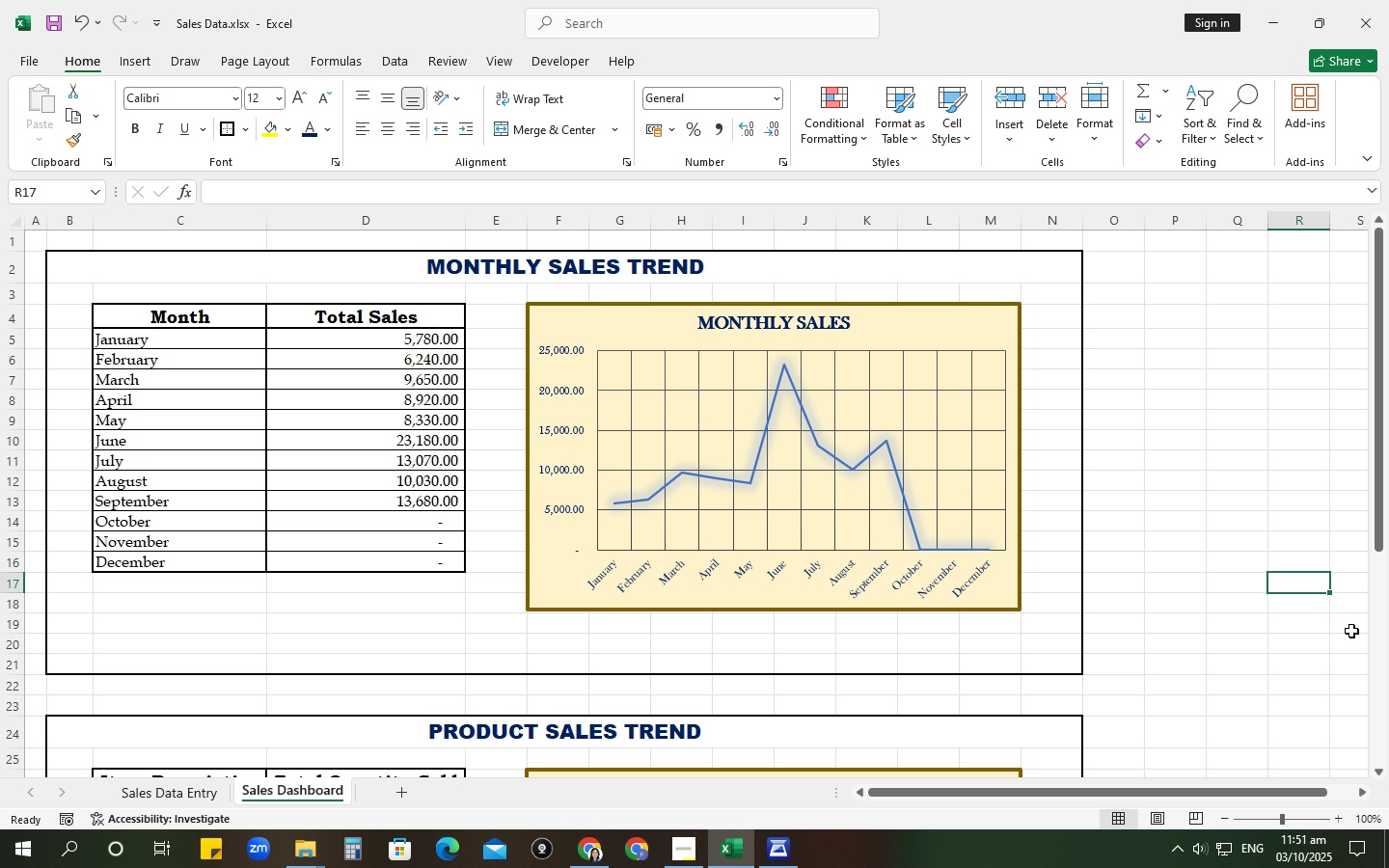 
scroll: coordinate [1349, 629], scroll_direction: up, amount: 1.0
 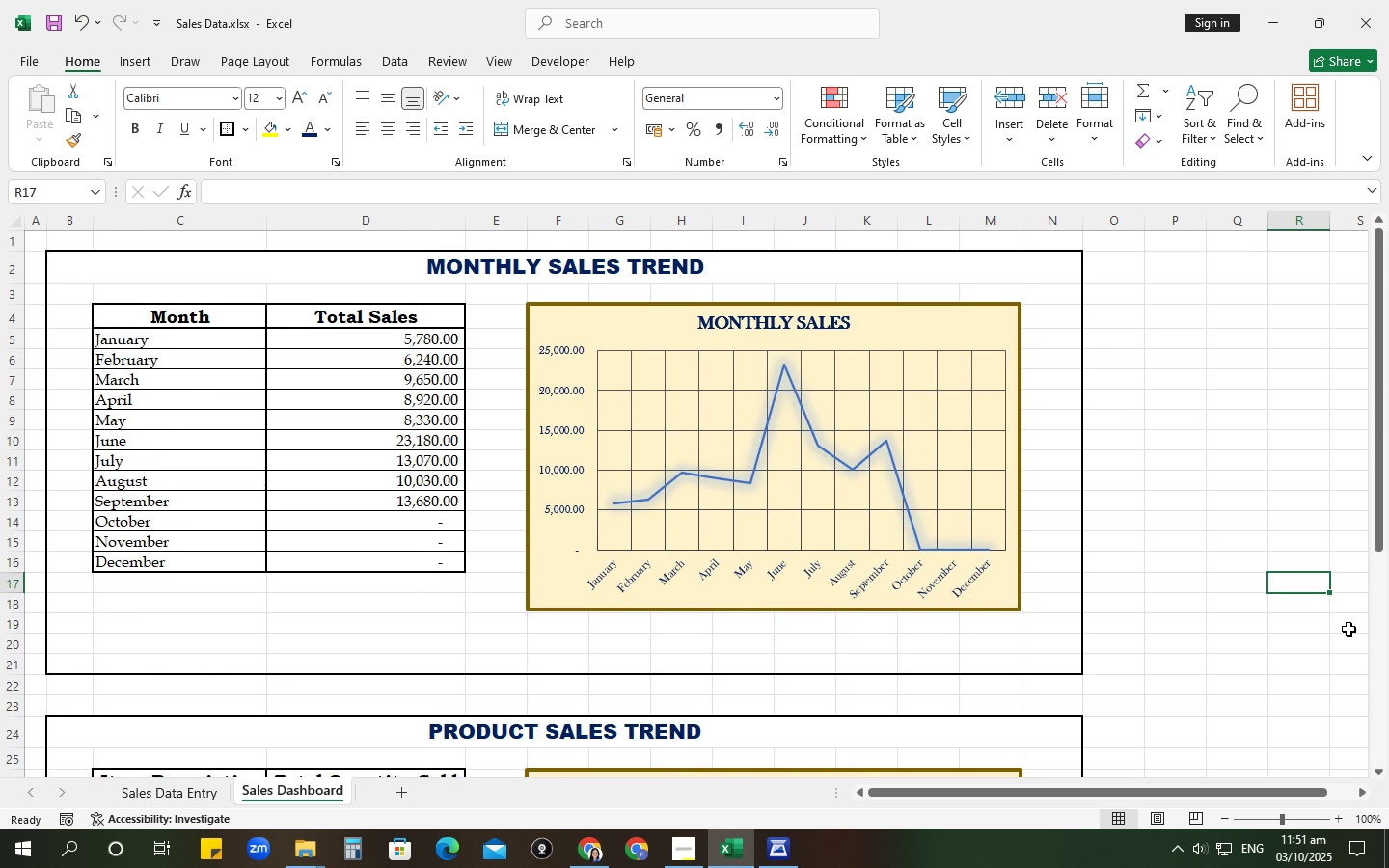 
scroll: coordinate [1348, 629], scroll_direction: down, amount: 11.0
 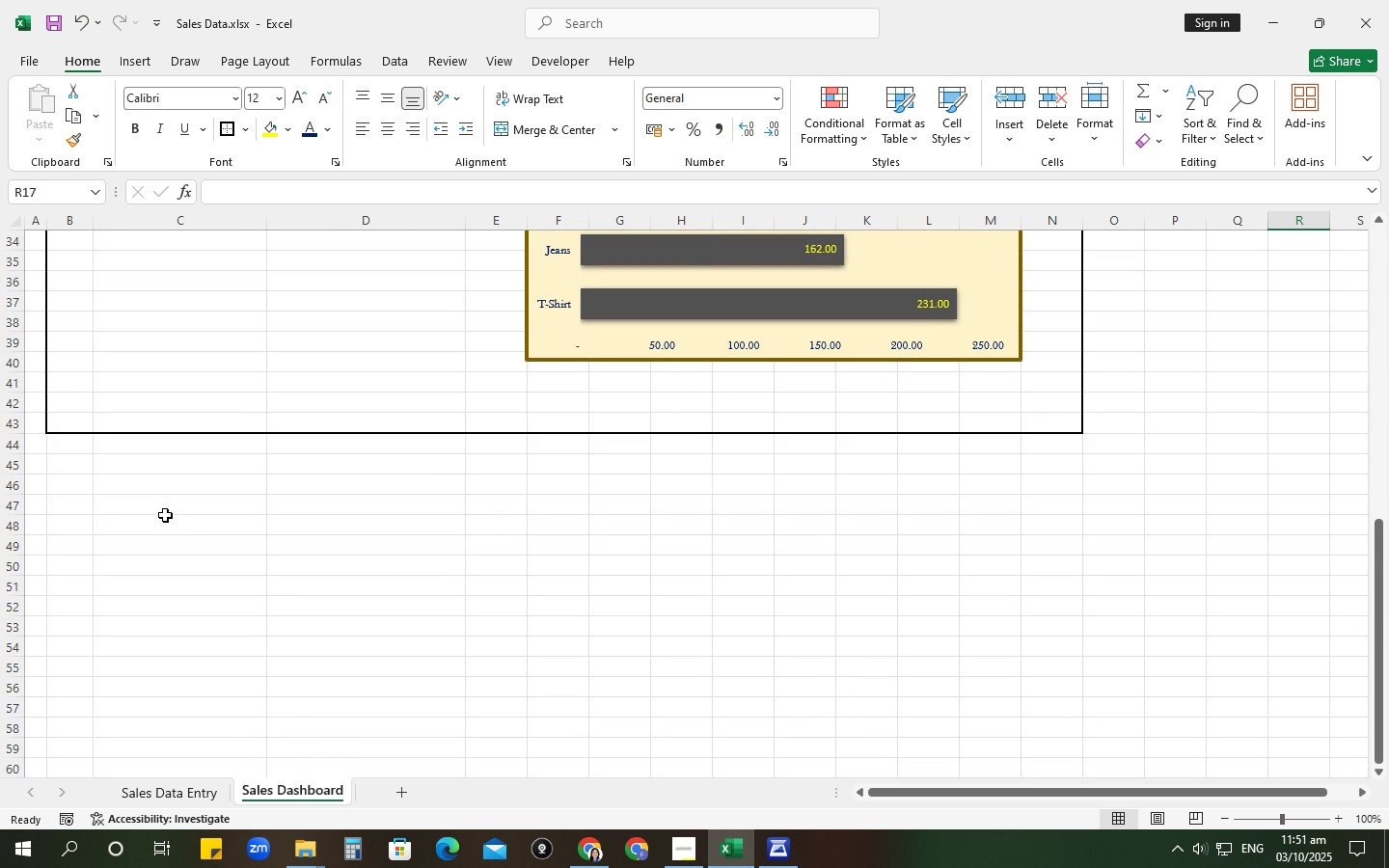 
left_click([161, 504])
 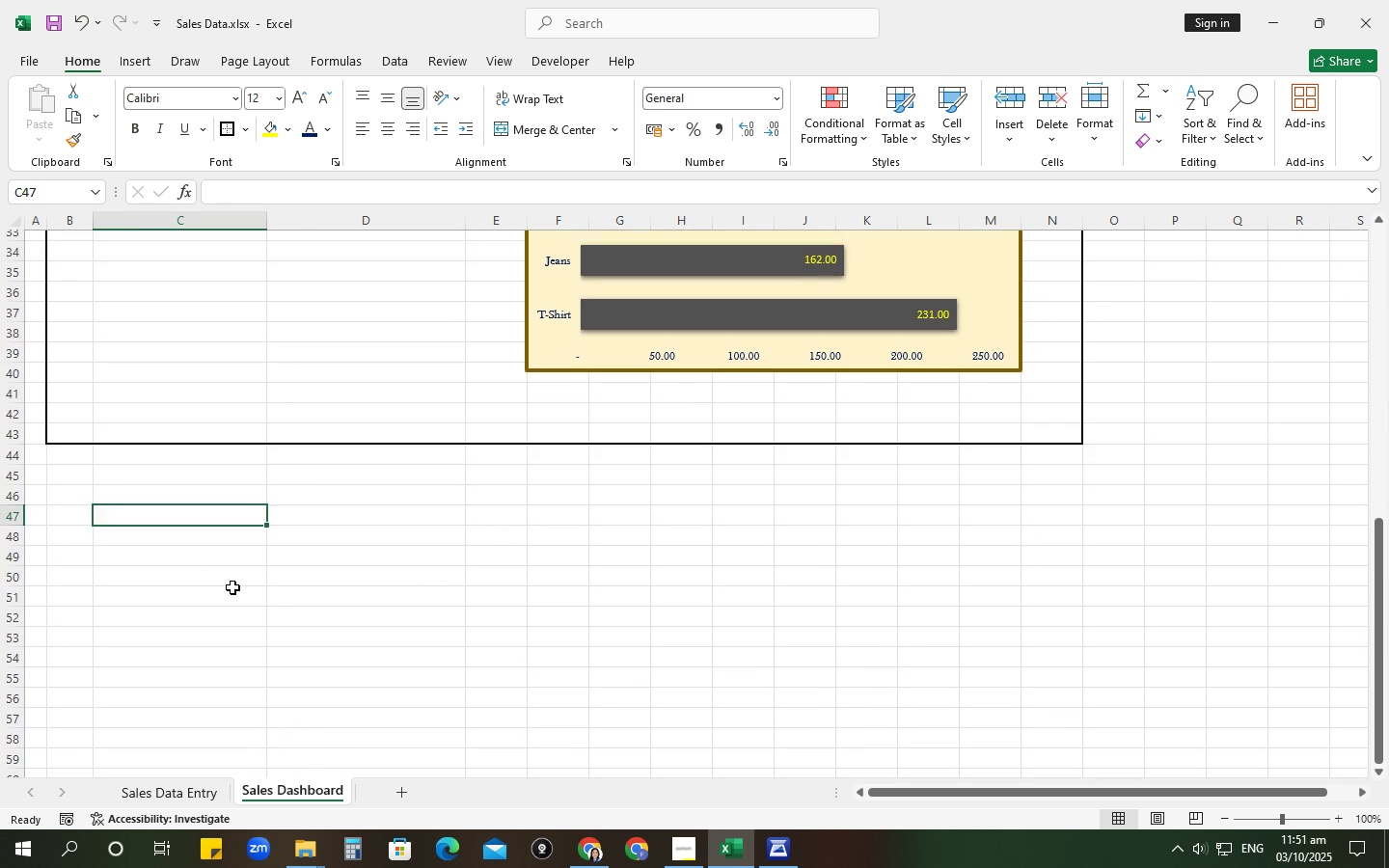 
scroll: coordinate [232, 587], scroll_direction: up, amount: 4.0